 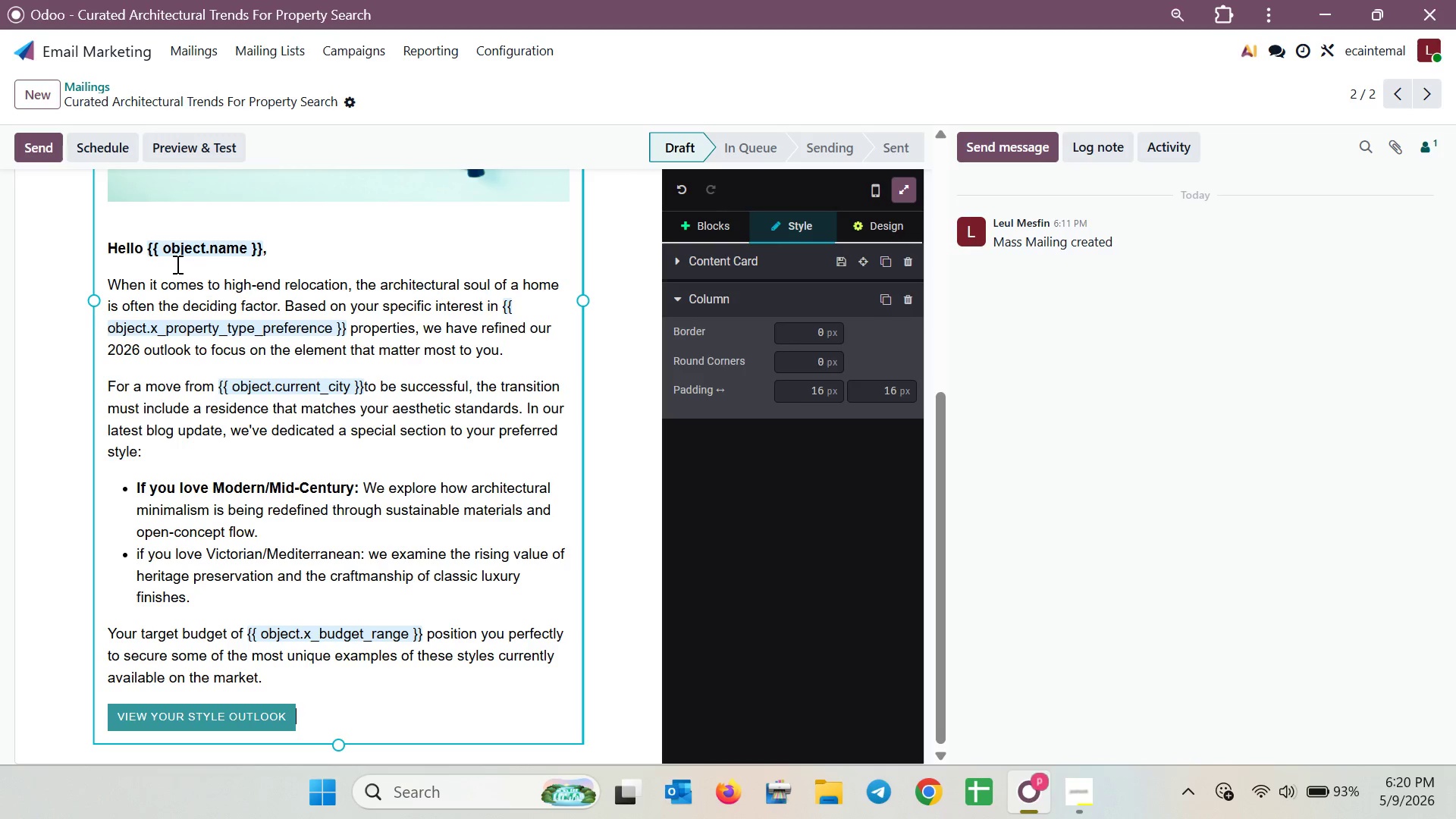 
left_click([101, 155])
 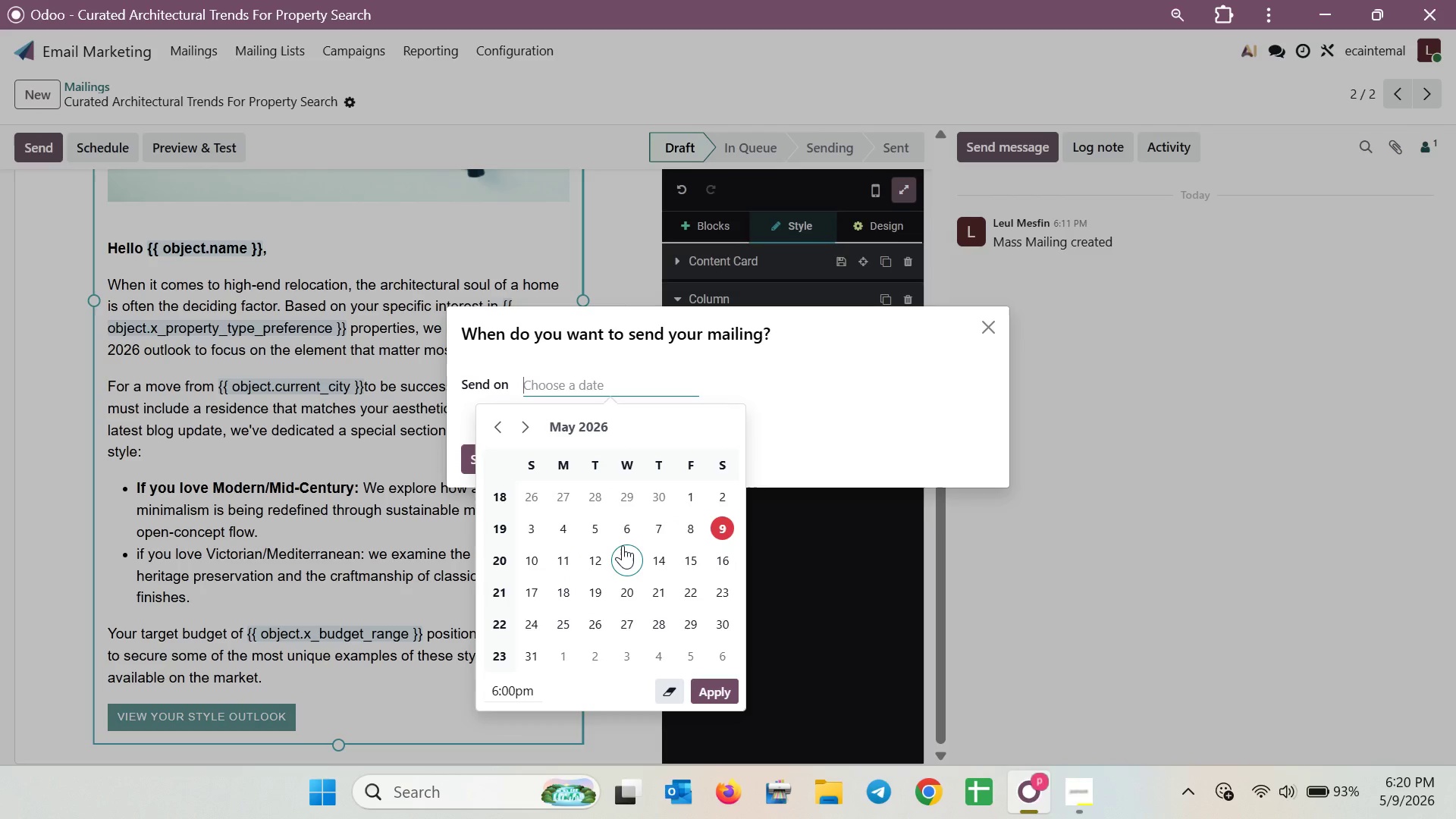 
wait(12.23)
 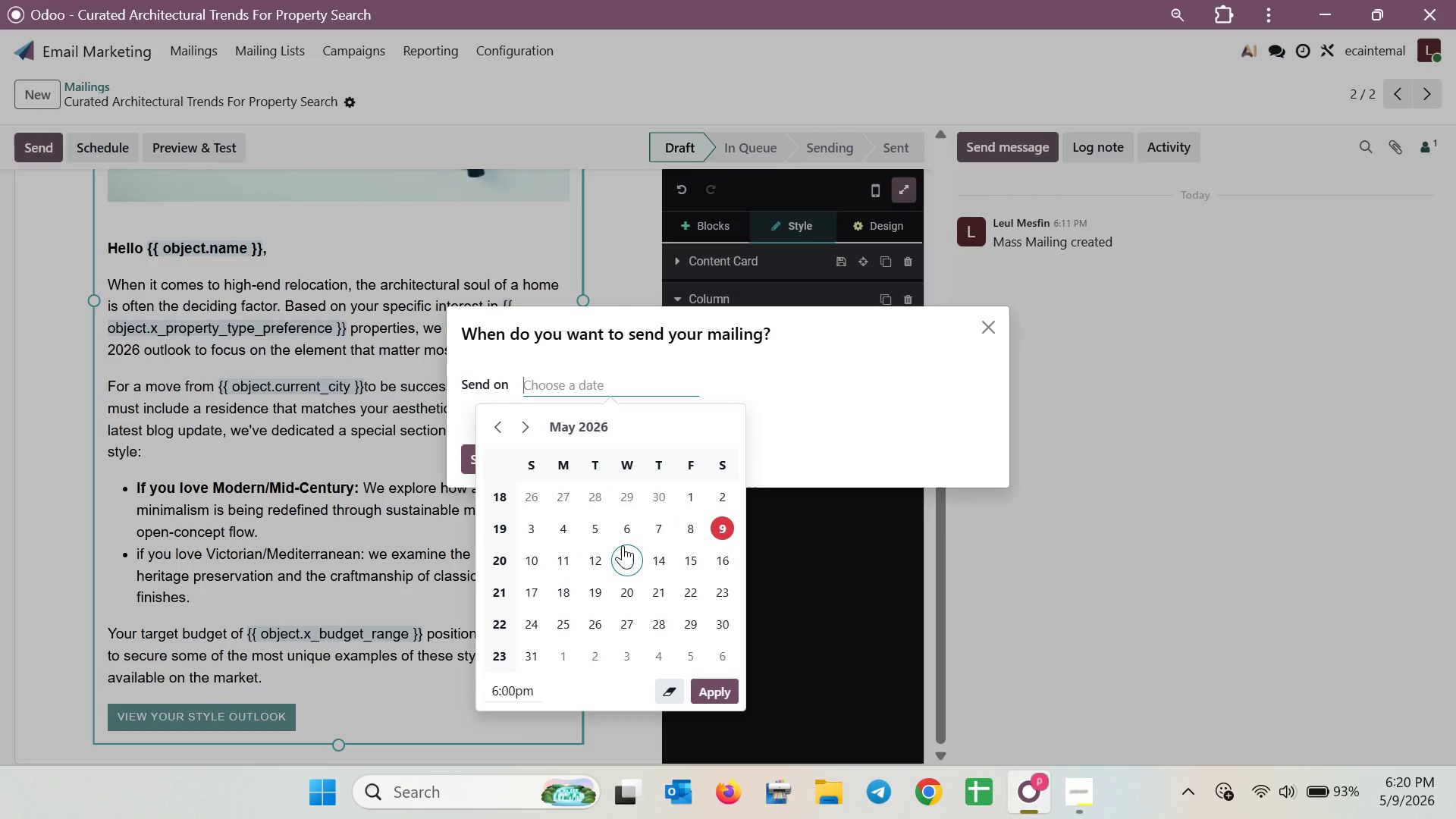 
left_click([657, 556])
 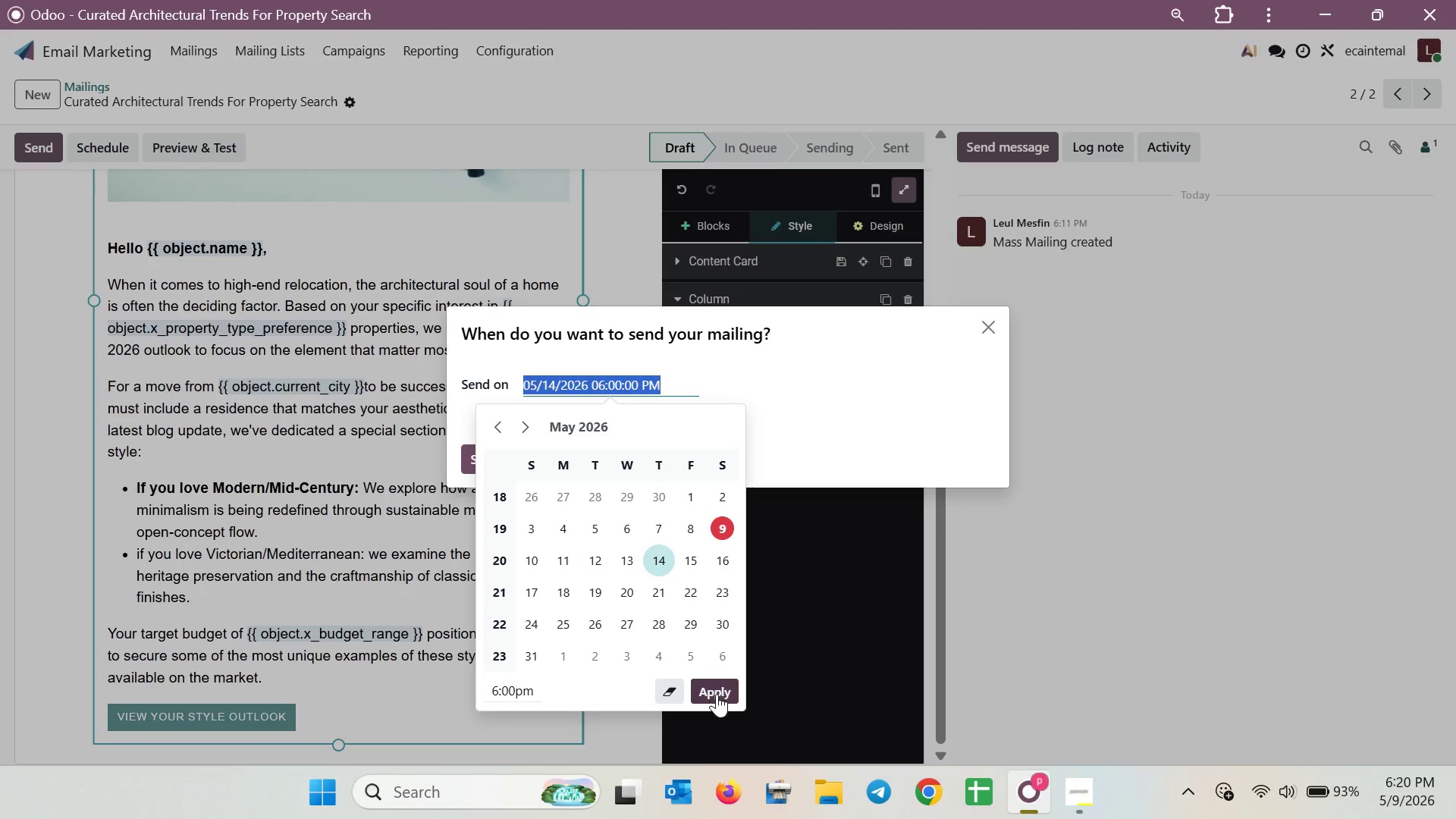 
left_click([717, 694])
 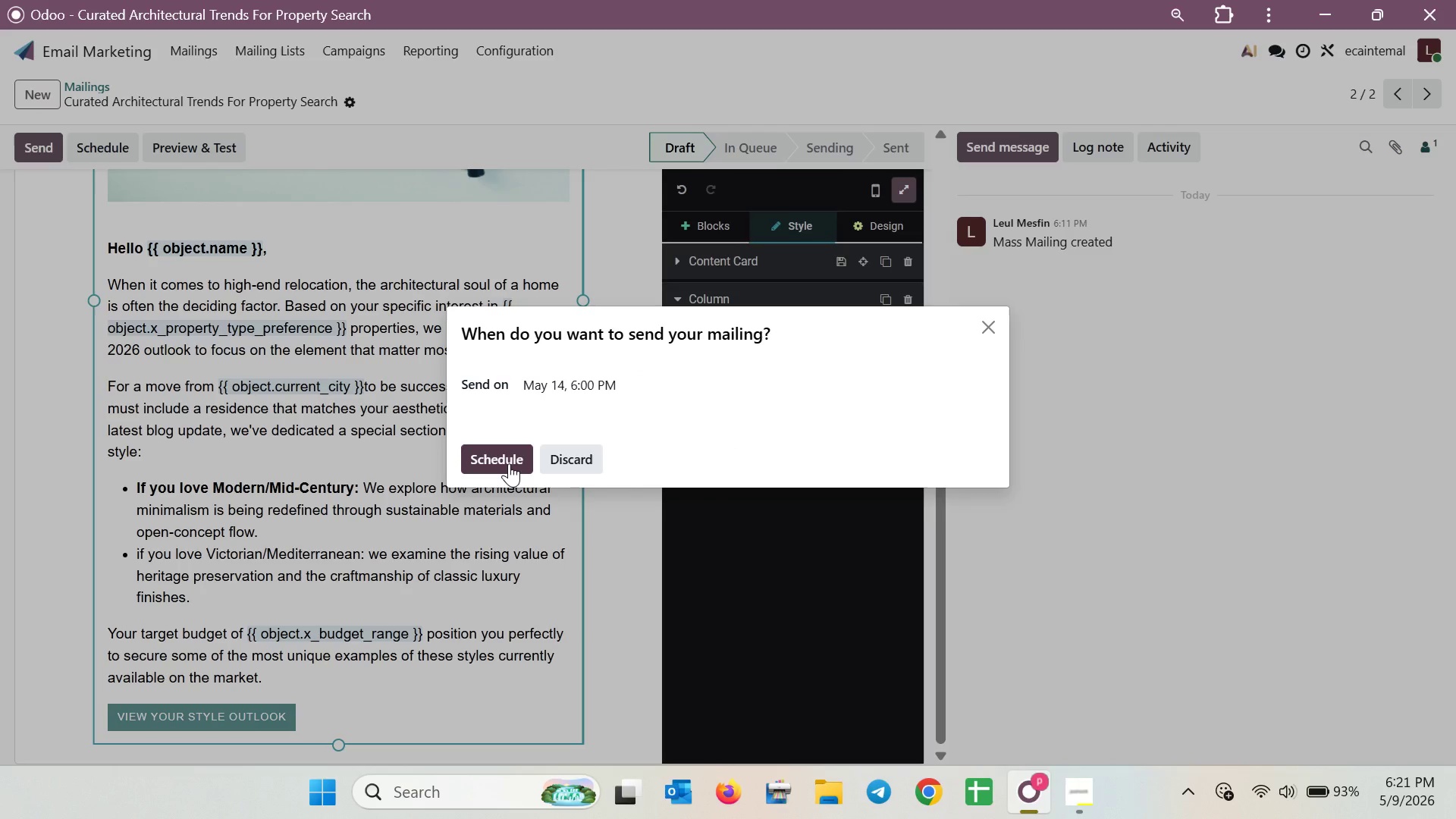 
left_click([508, 463])
 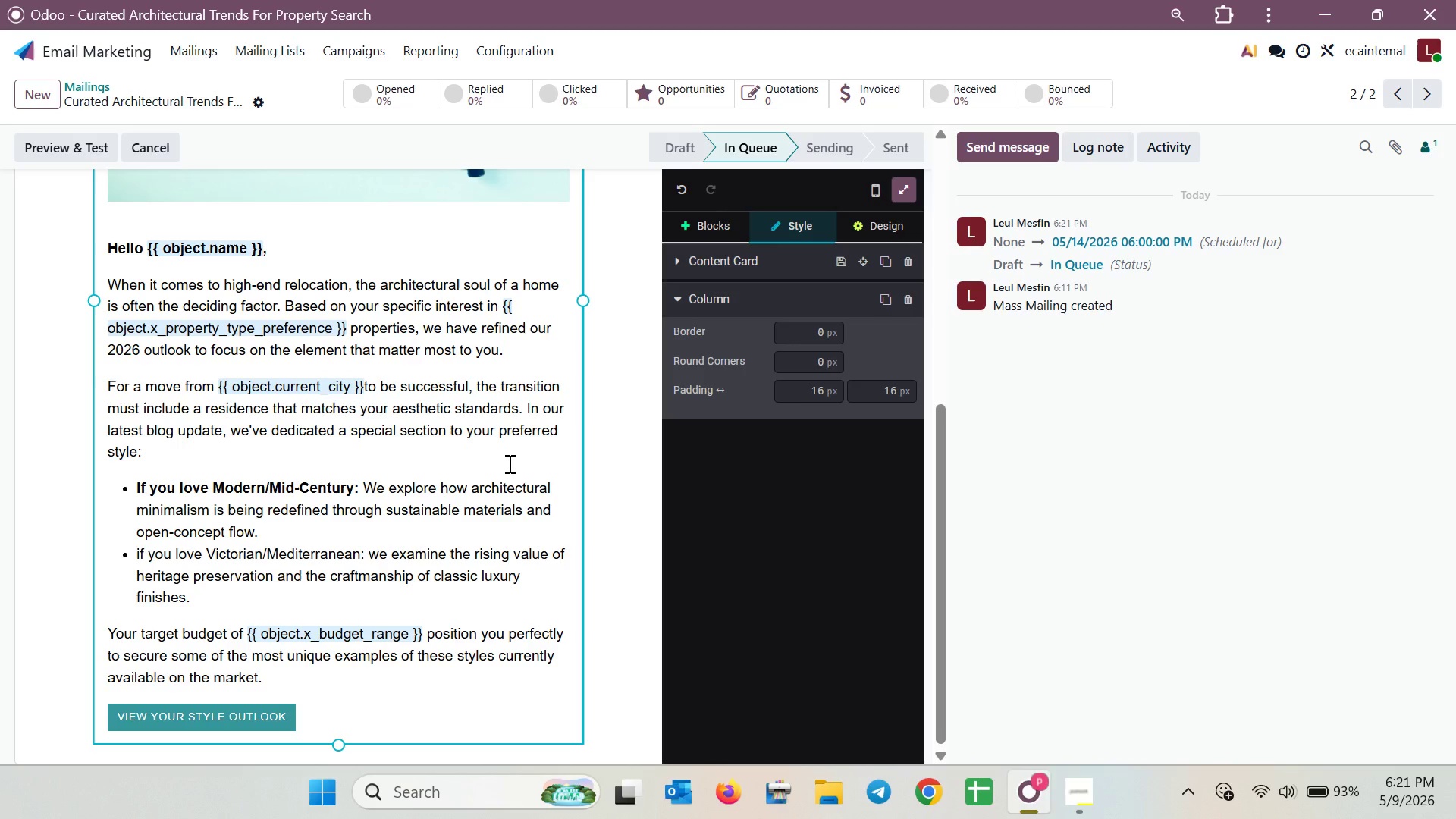 
scroll: coordinate [508, 463], scroll_direction: up, amount: 3.0
 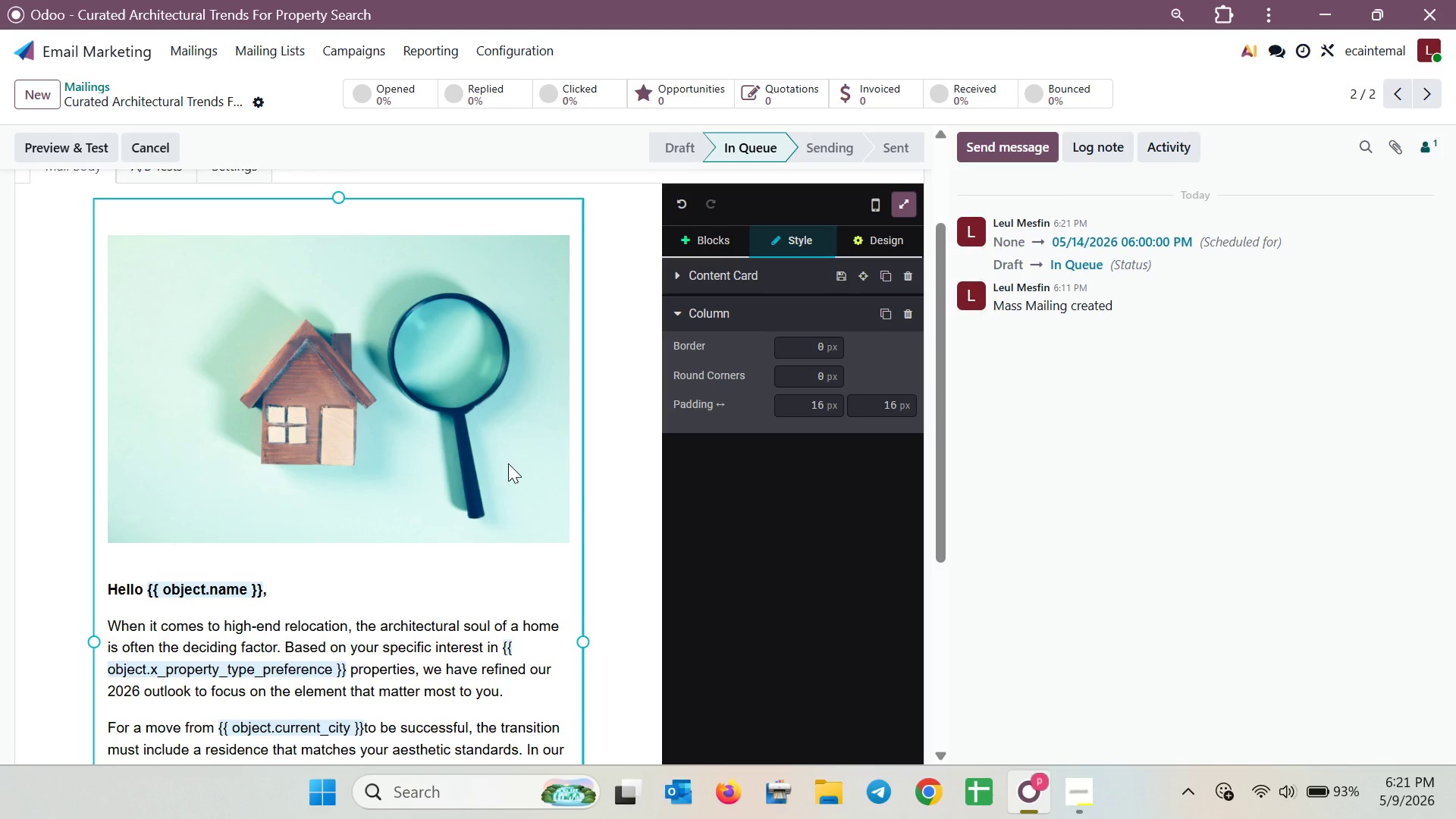 
scroll: coordinate [508, 463], scroll_direction: down, amount: 6.0
 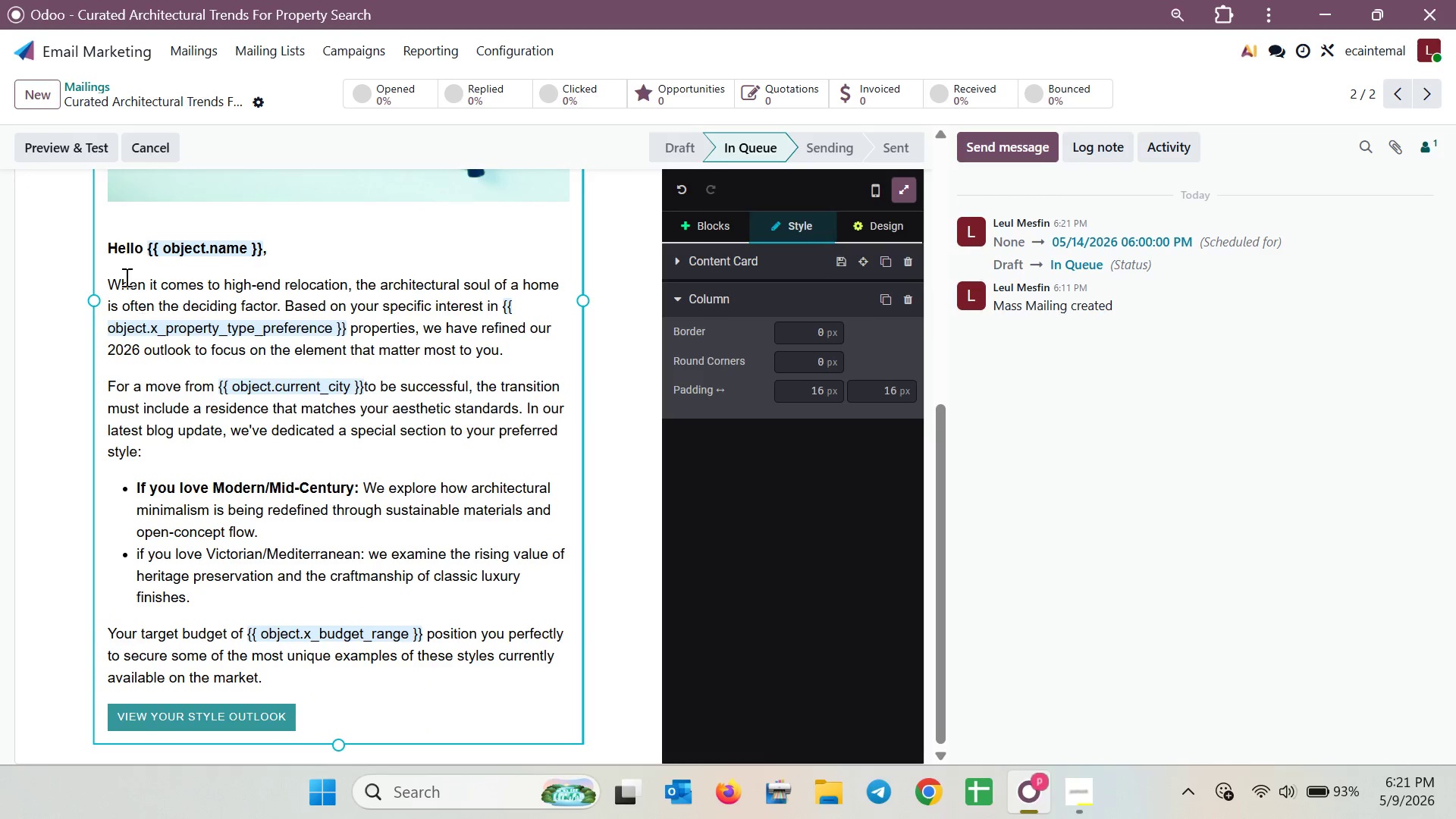 
scroll: coordinate [115, 218], scroll_direction: up, amount: 3.0
 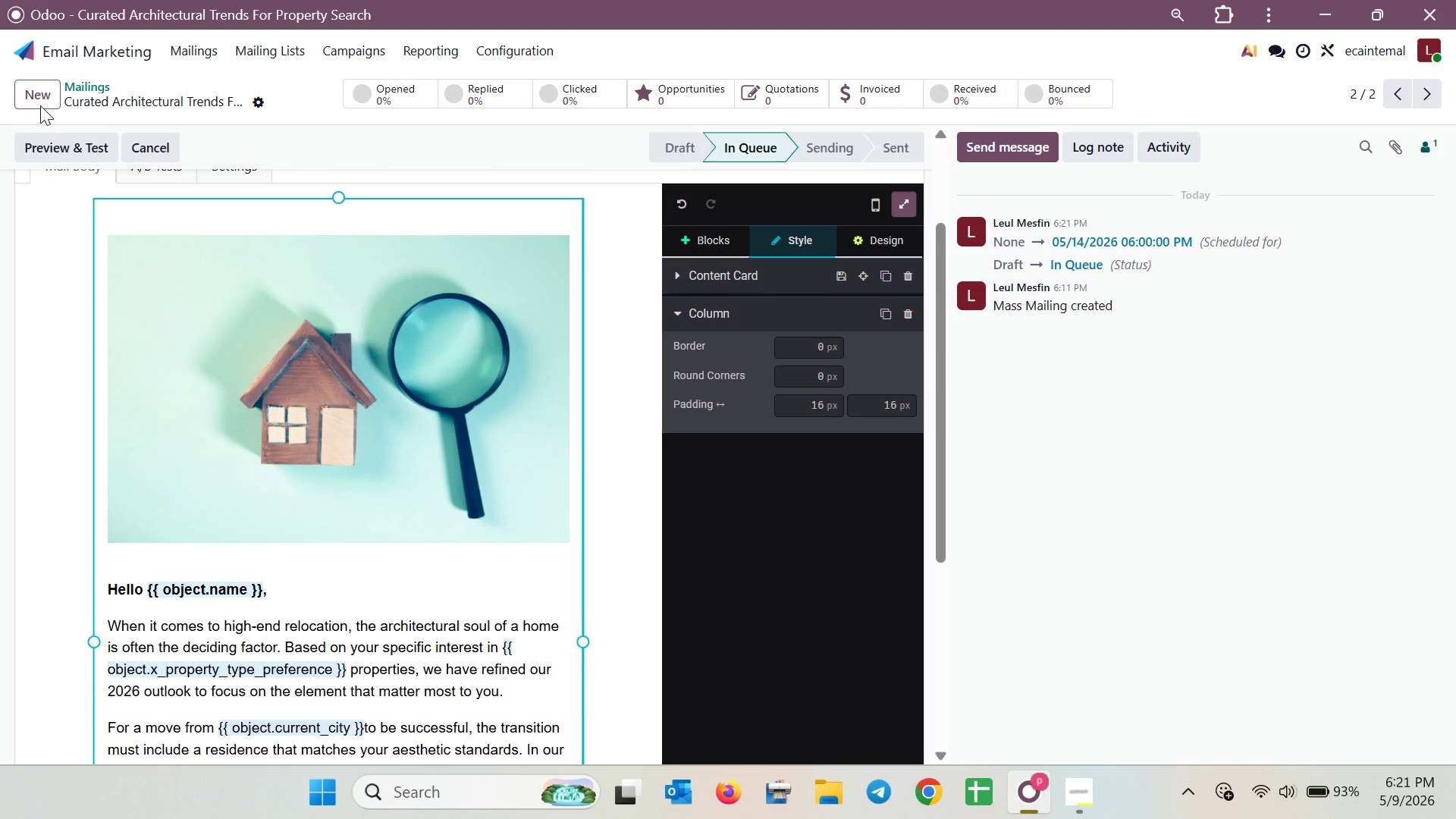 
left_click([37, 99])
 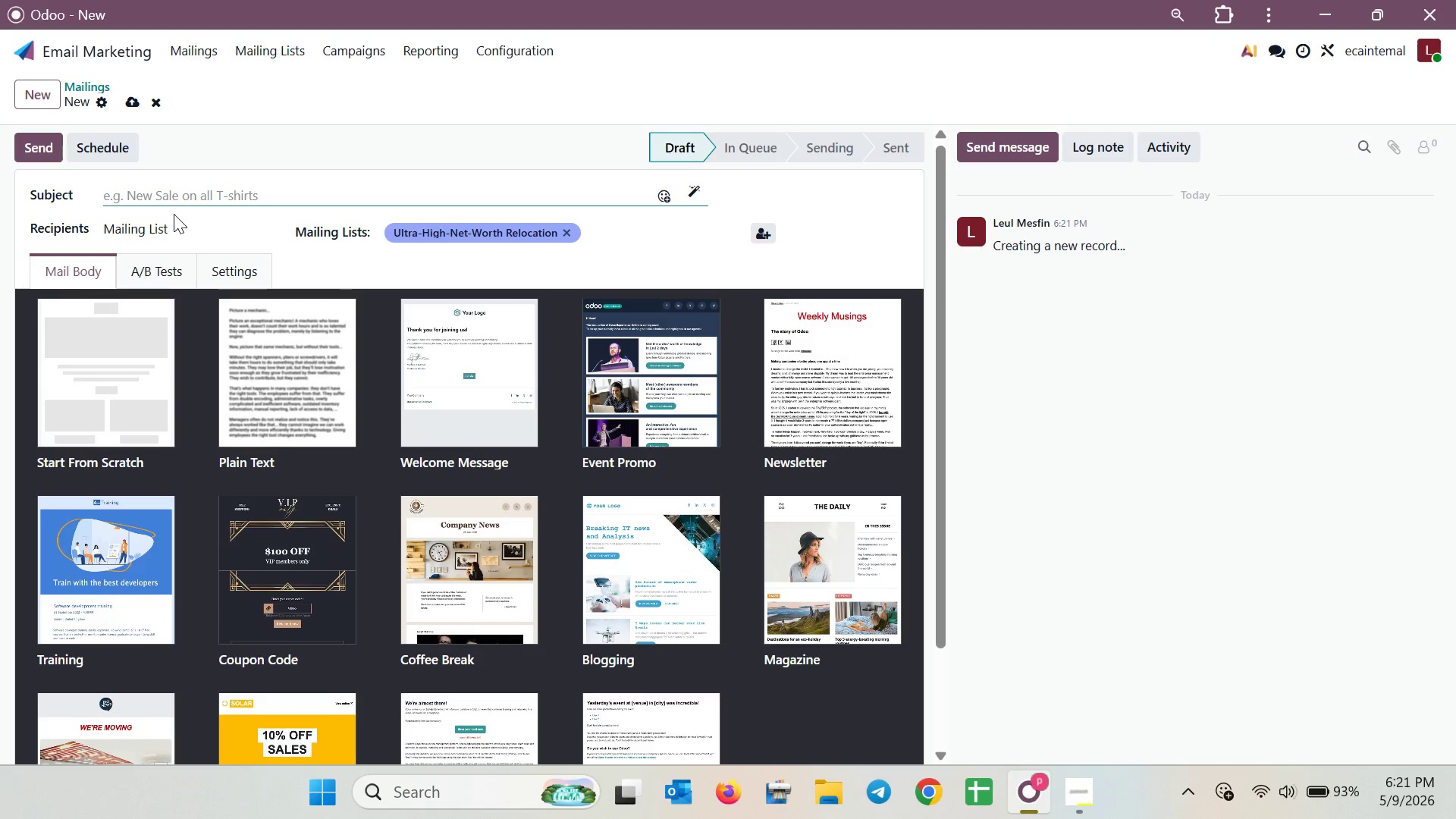 
wait(5.12)
 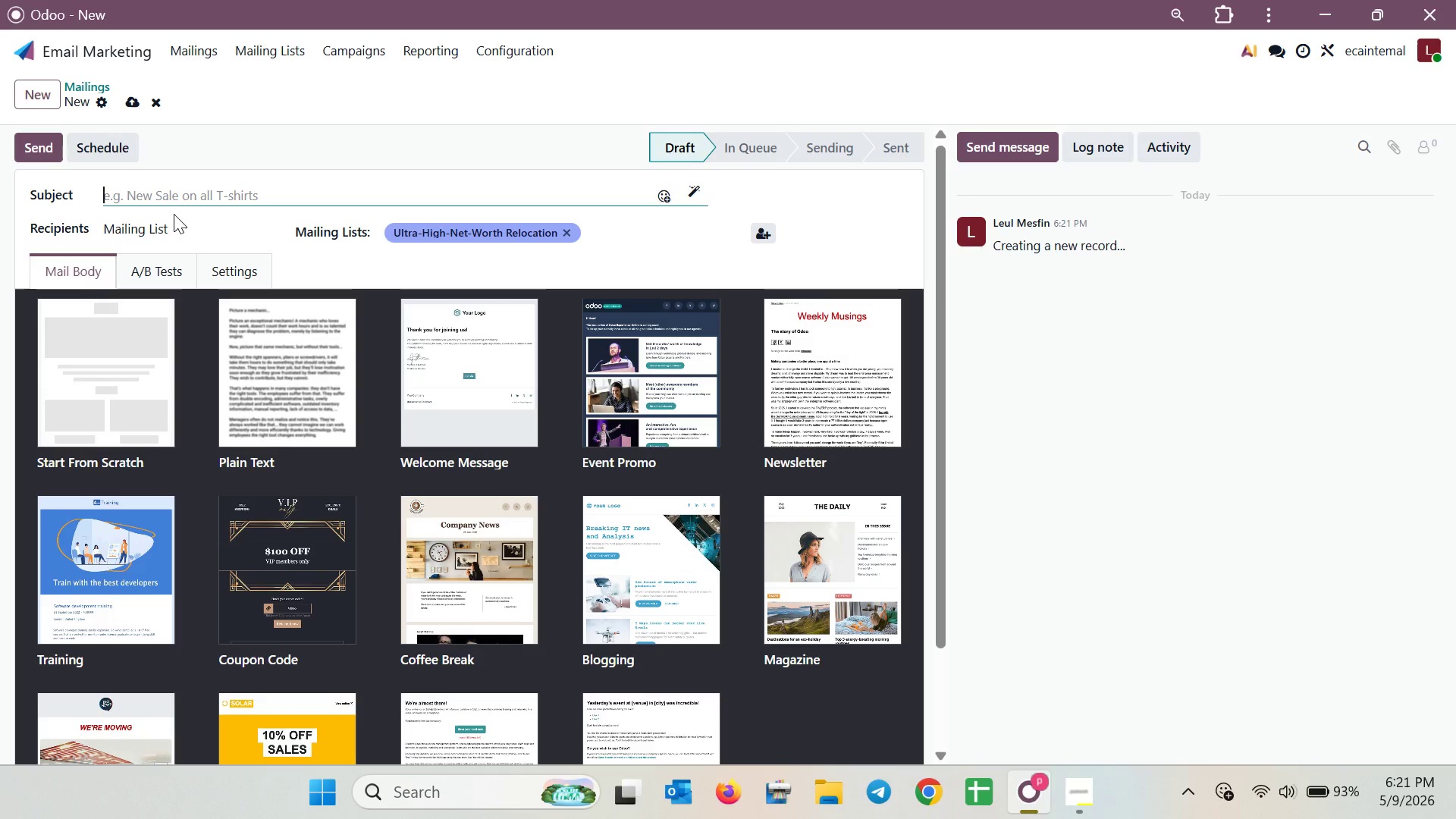 
left_click([1081, 789])